 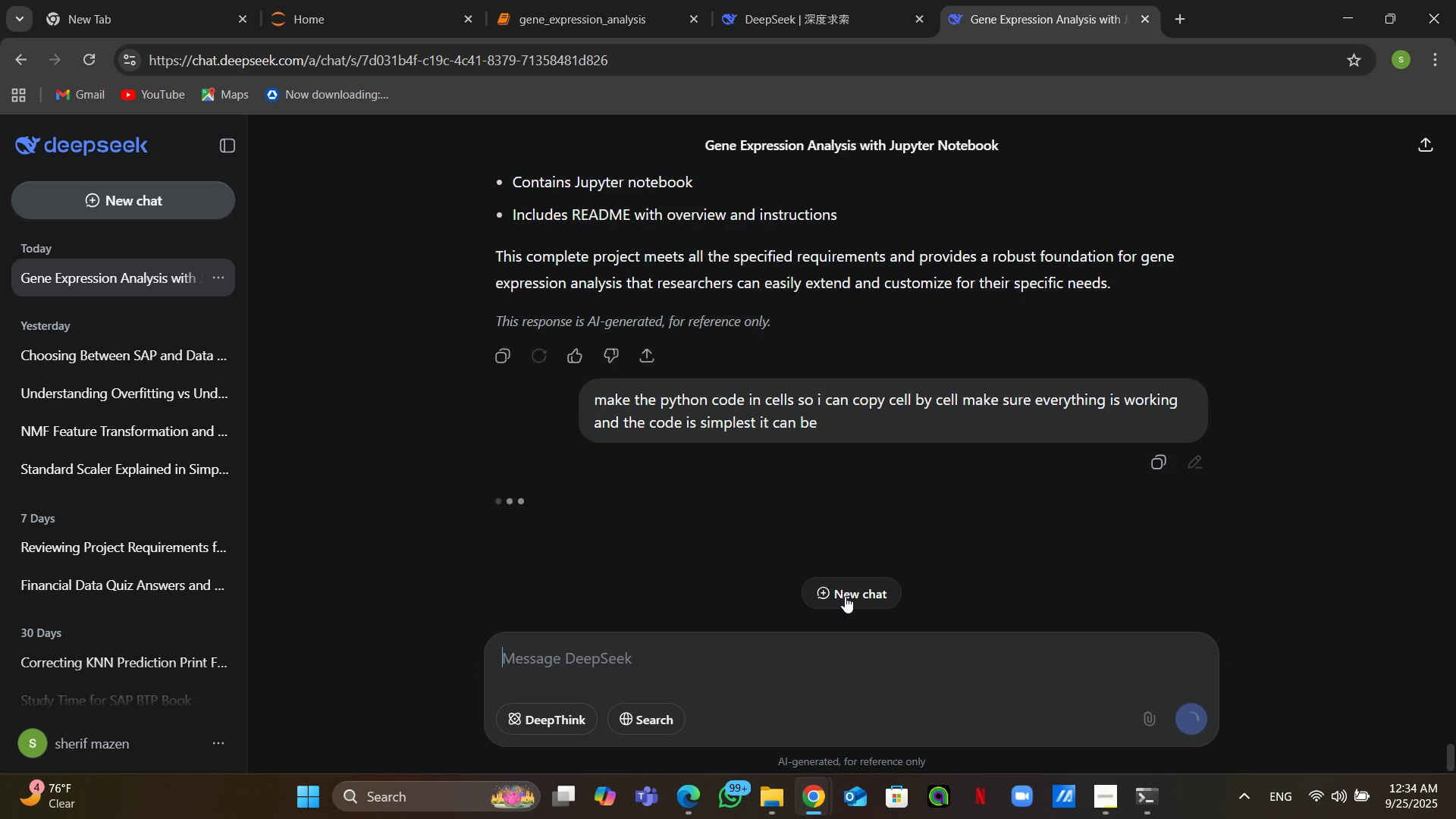 
key(Enter)
 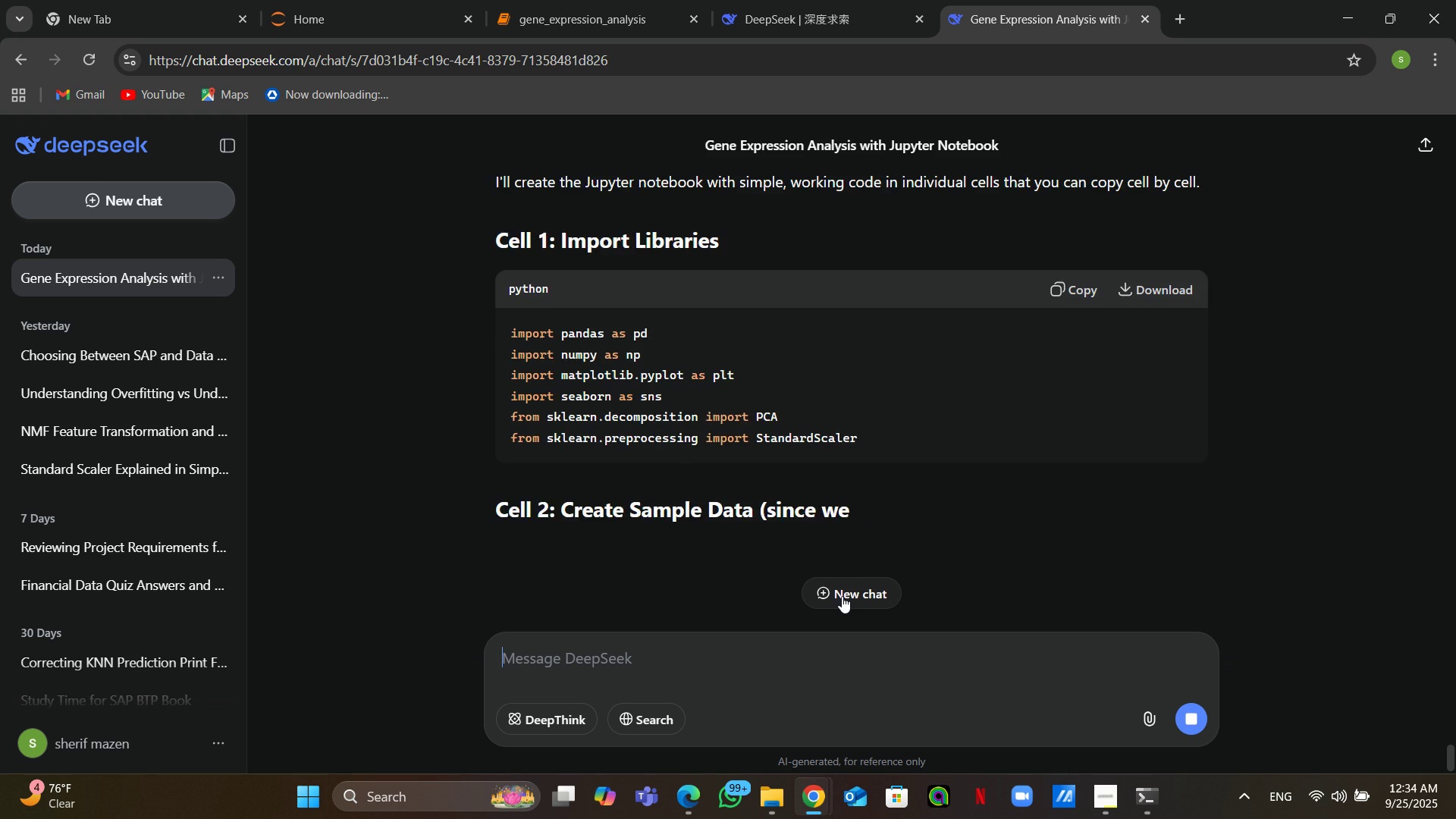 
wait(13.12)
 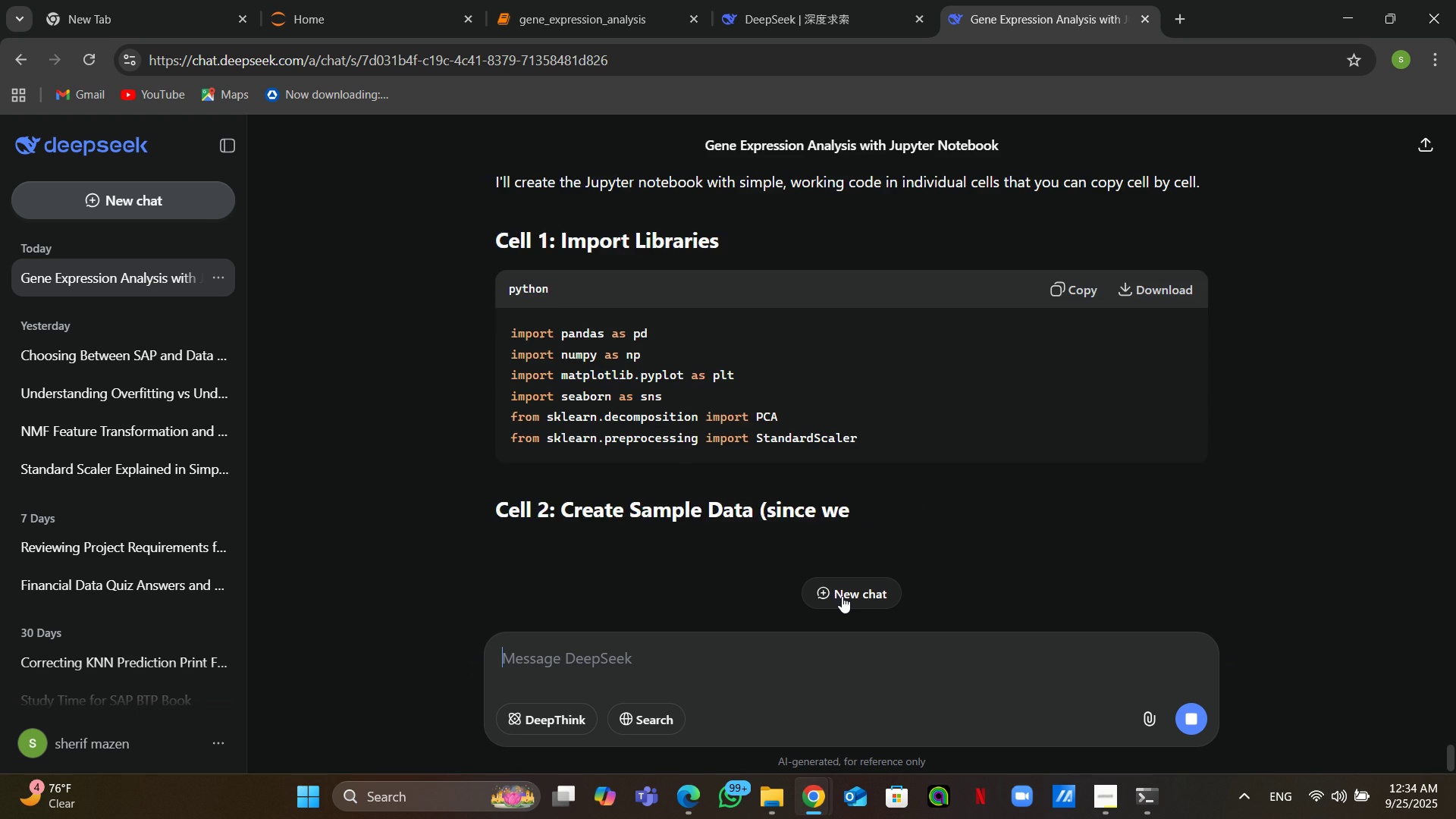 
left_click([1061, 358])
 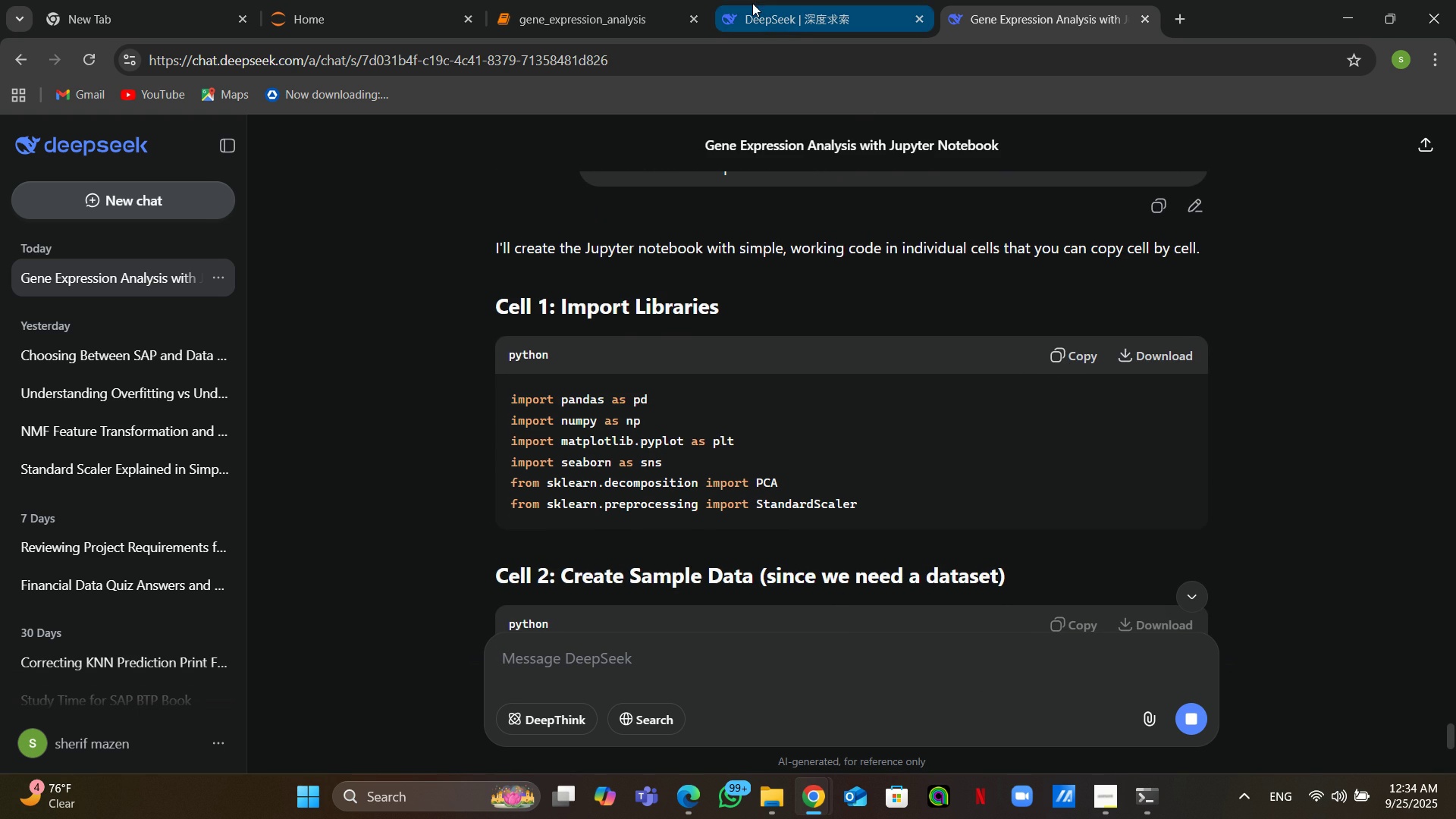 
left_click([598, 2])